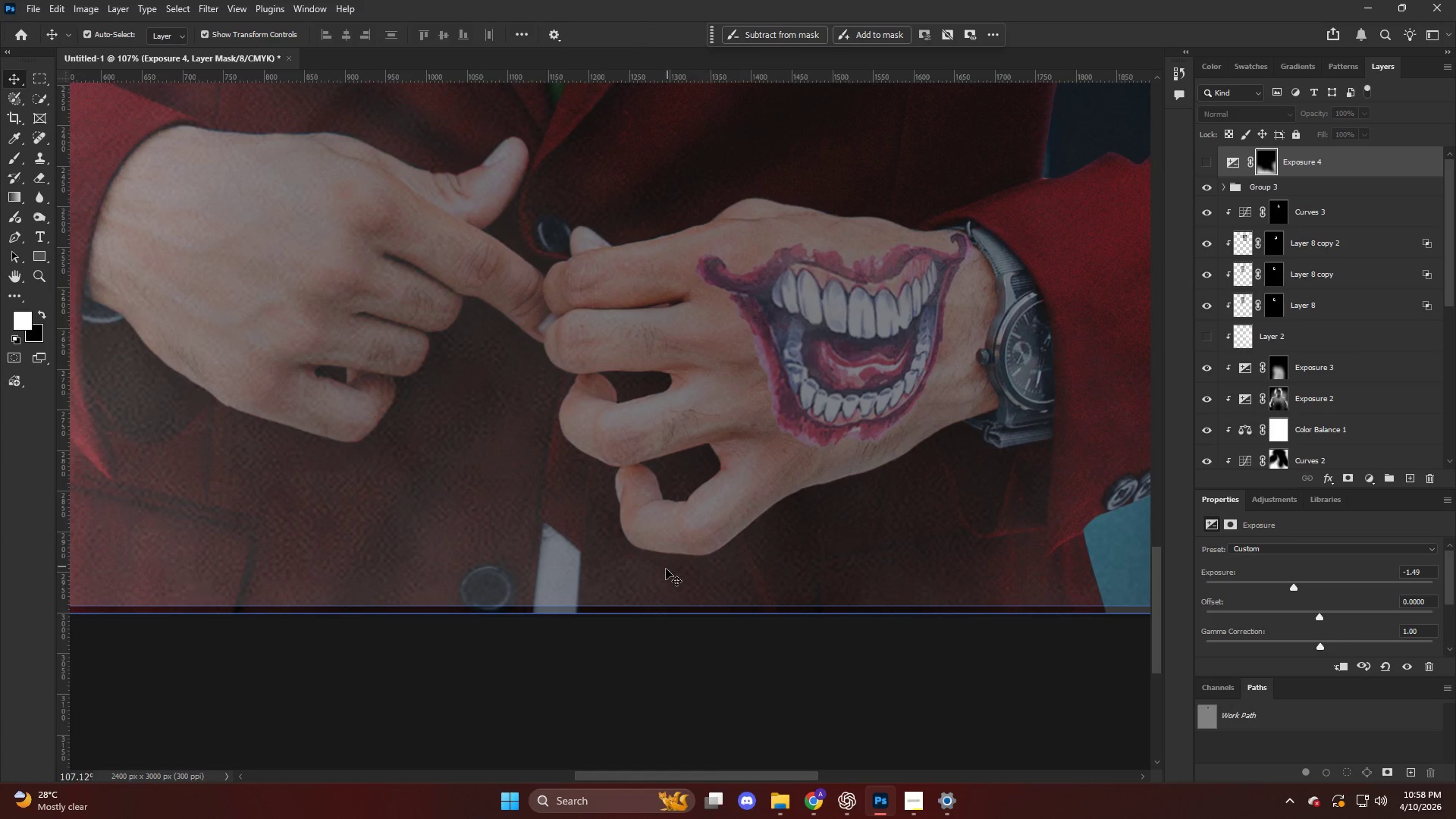 
left_click_drag(start_coordinate=[661, 576], to_coordinate=[661, 583])
 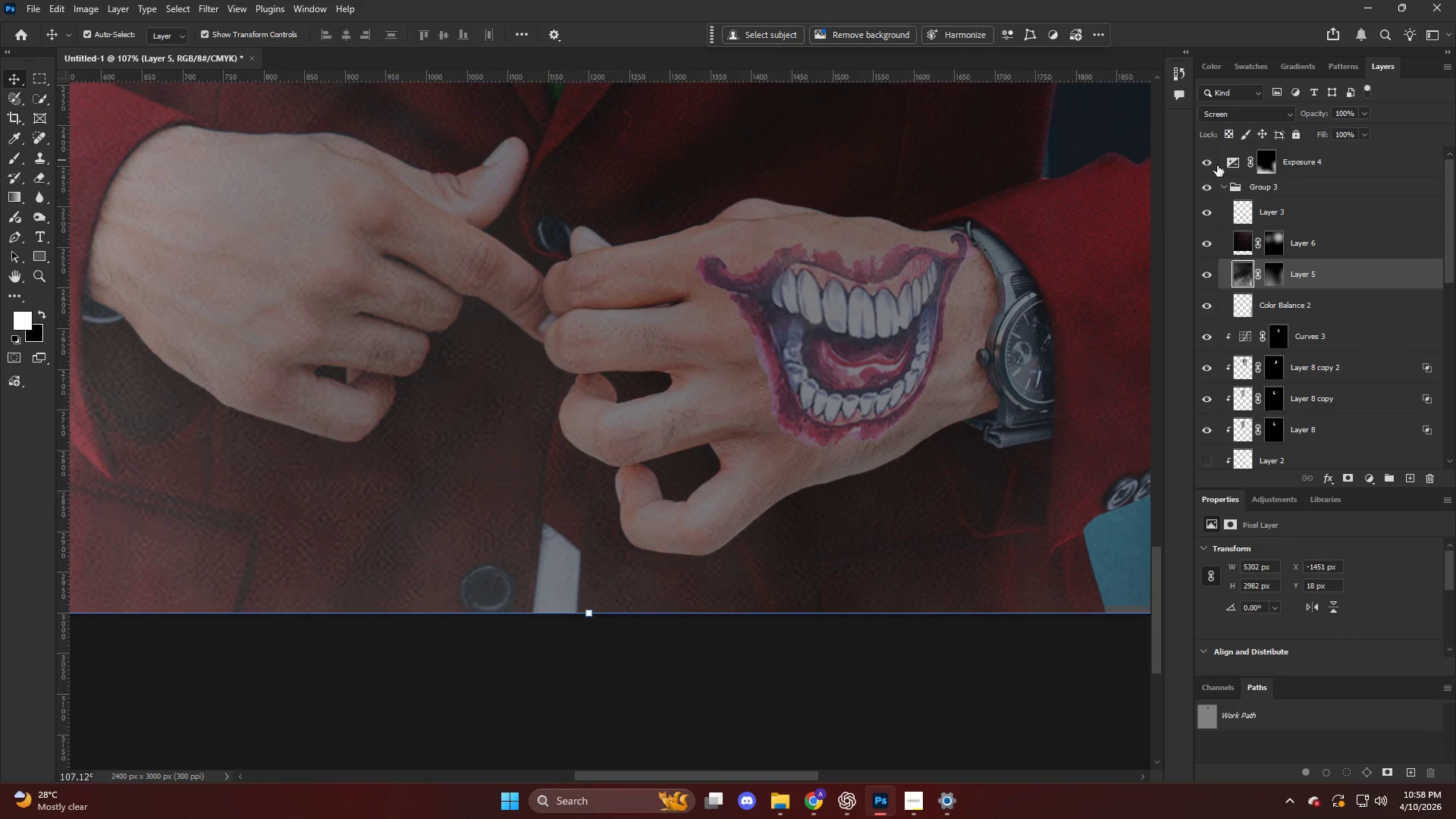 
double_click([1228, 185])
 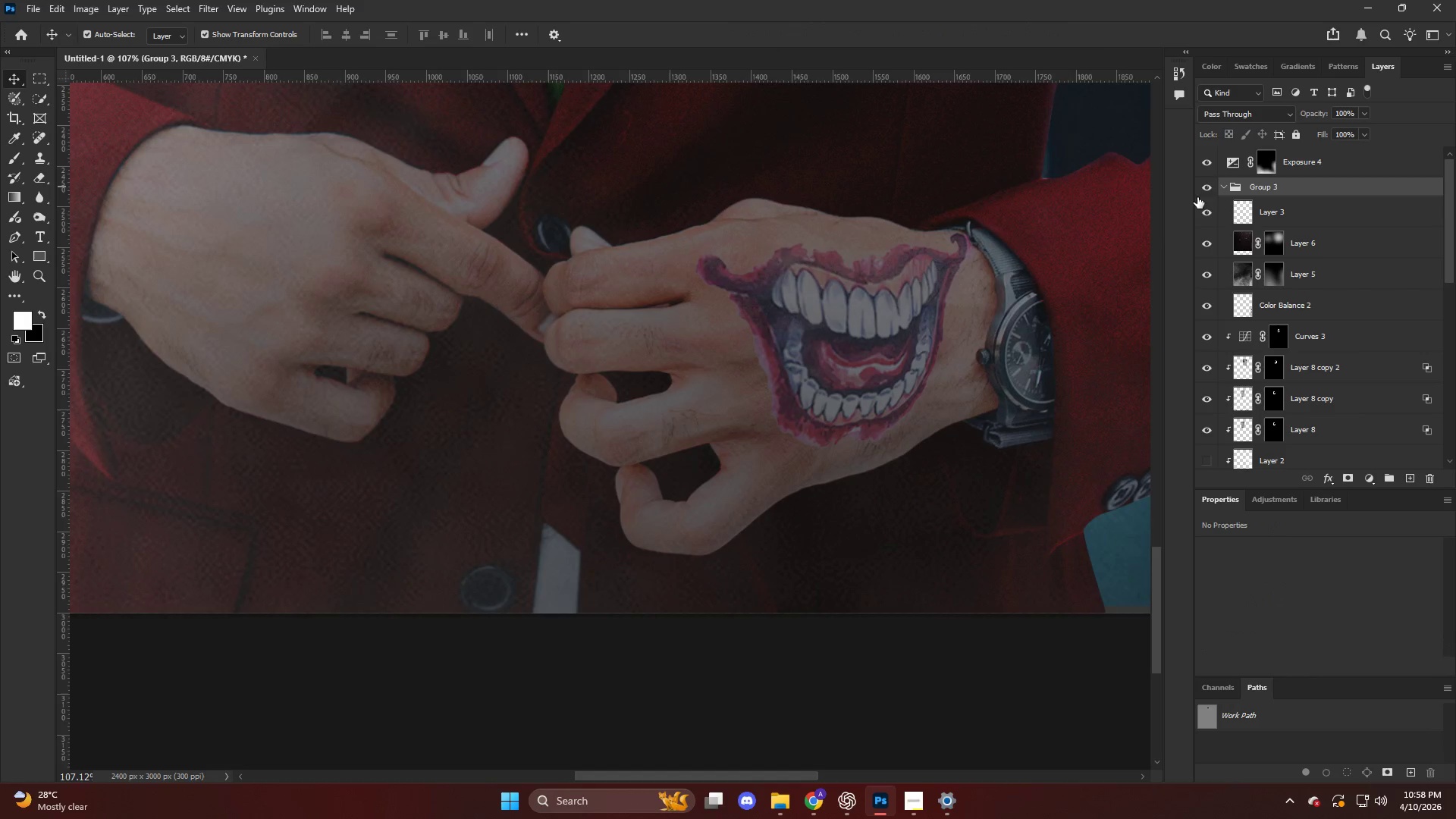 
hold_key(key=AltLeft, duration=0.75)
 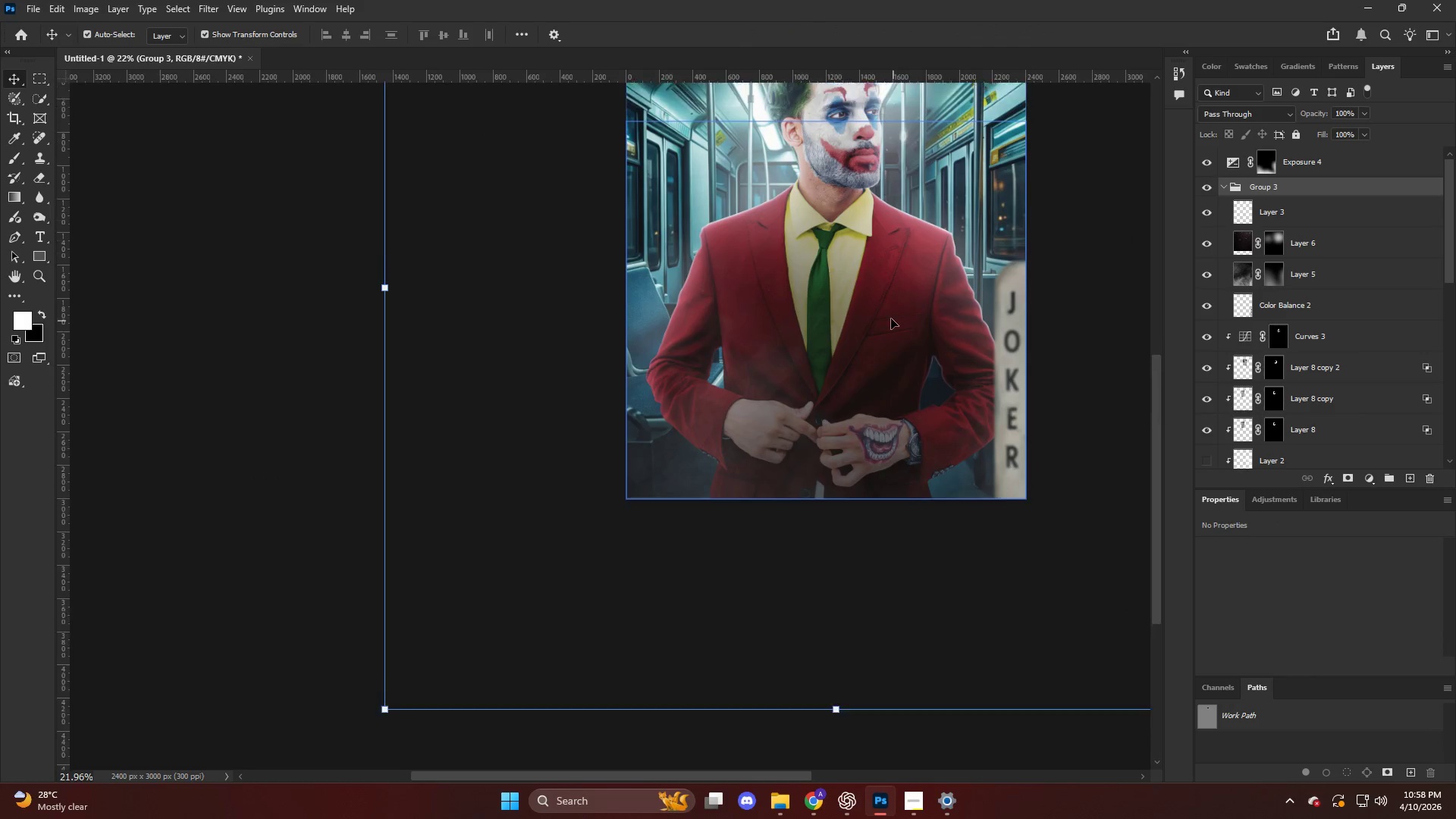 
hold_key(key=ControlLeft, duration=0.41)
 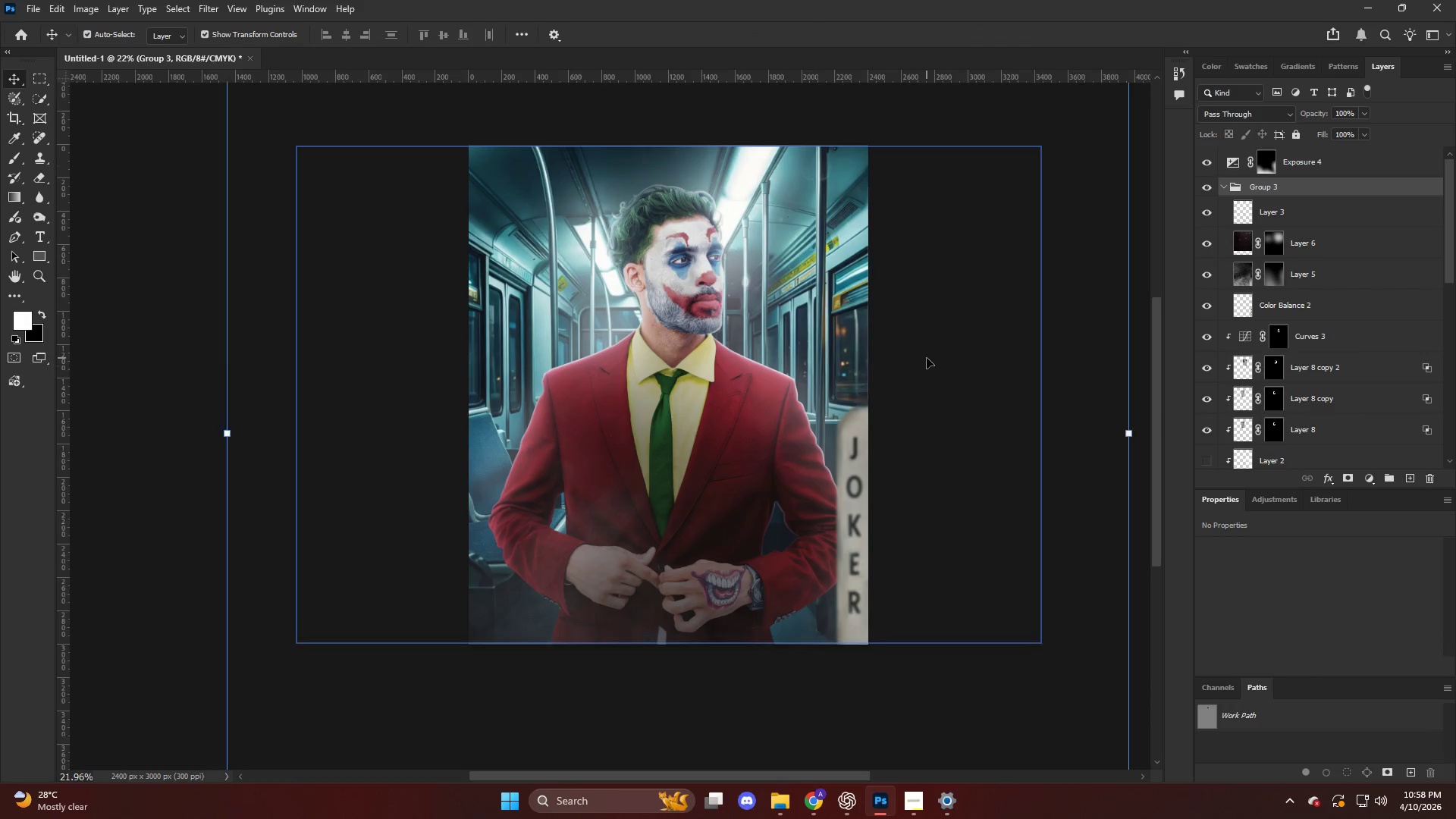 
key(Alt+AltLeft)
 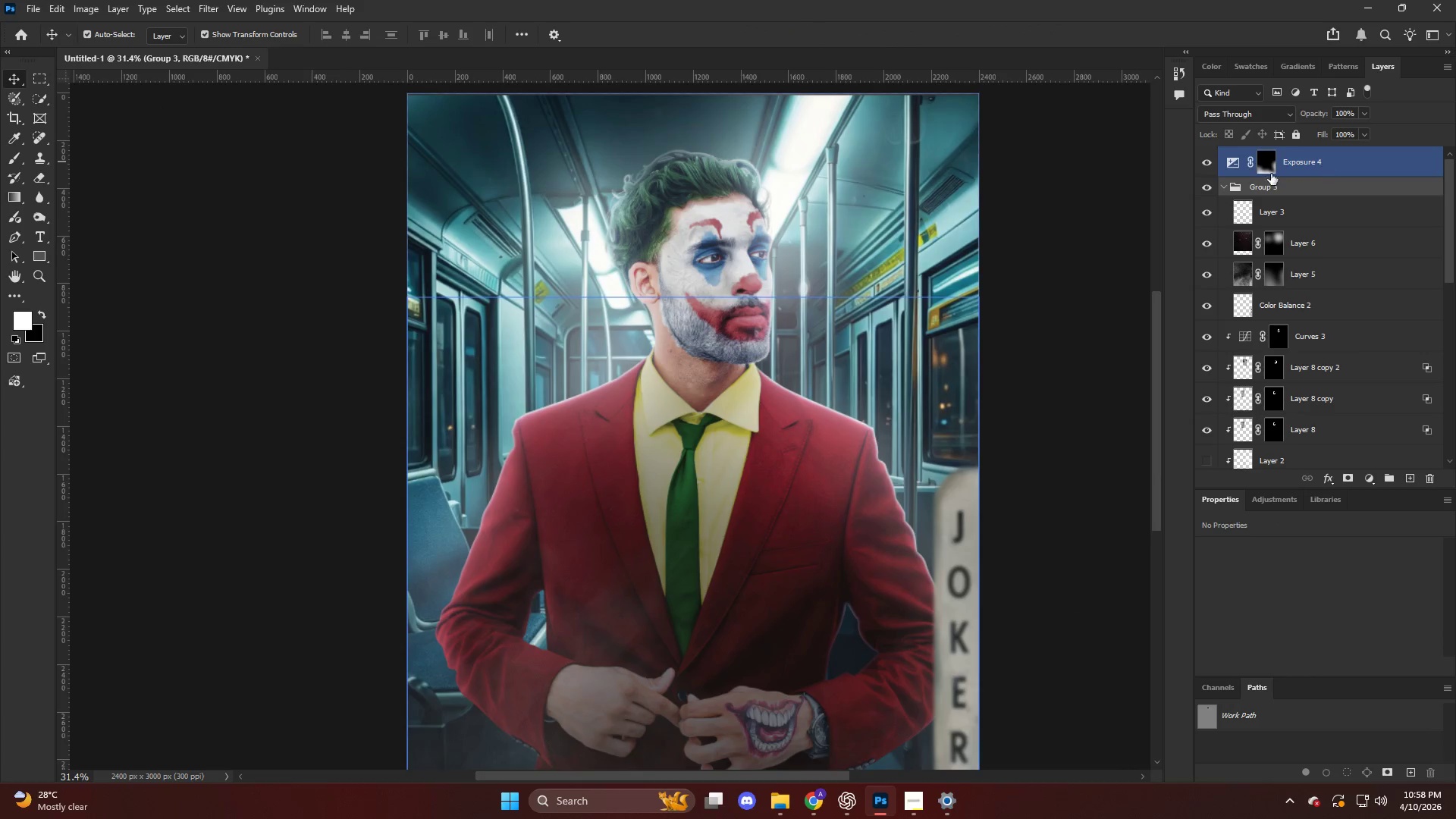 
scroll: coordinate [908, 340], scroll_direction: down, amount: 4.0
 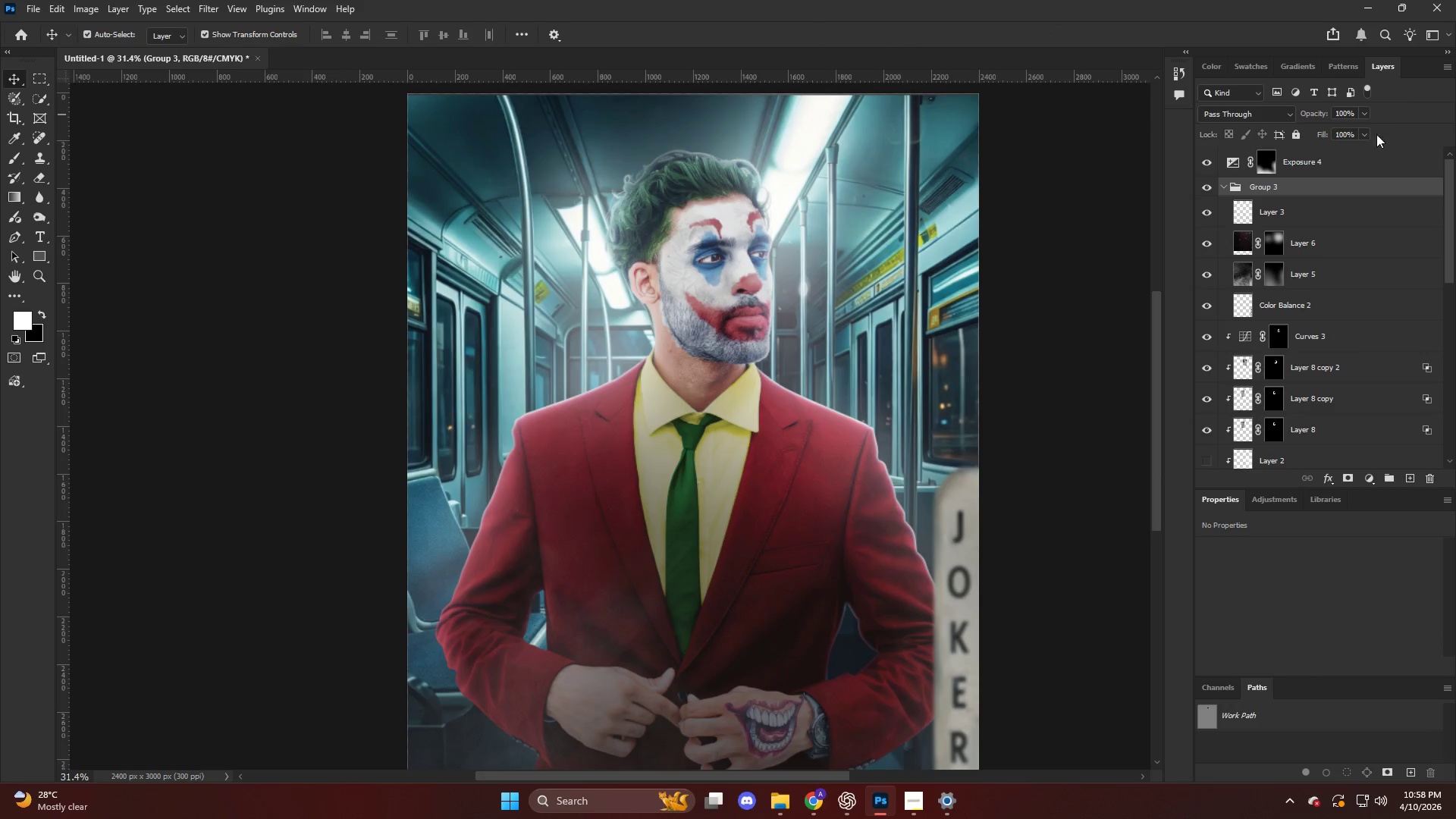 
left_click([1222, 187])
 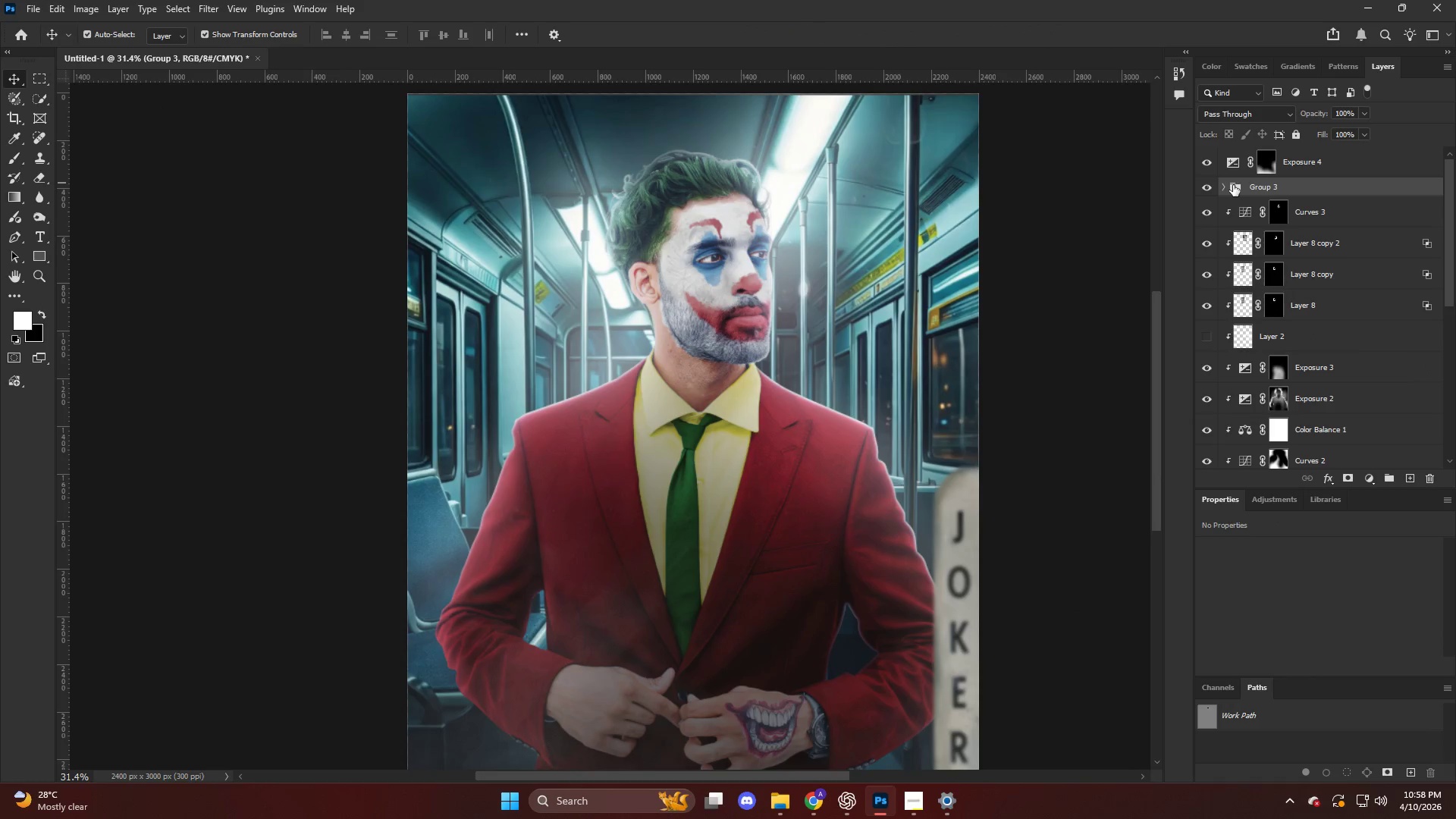 
left_click([1225, 184])
 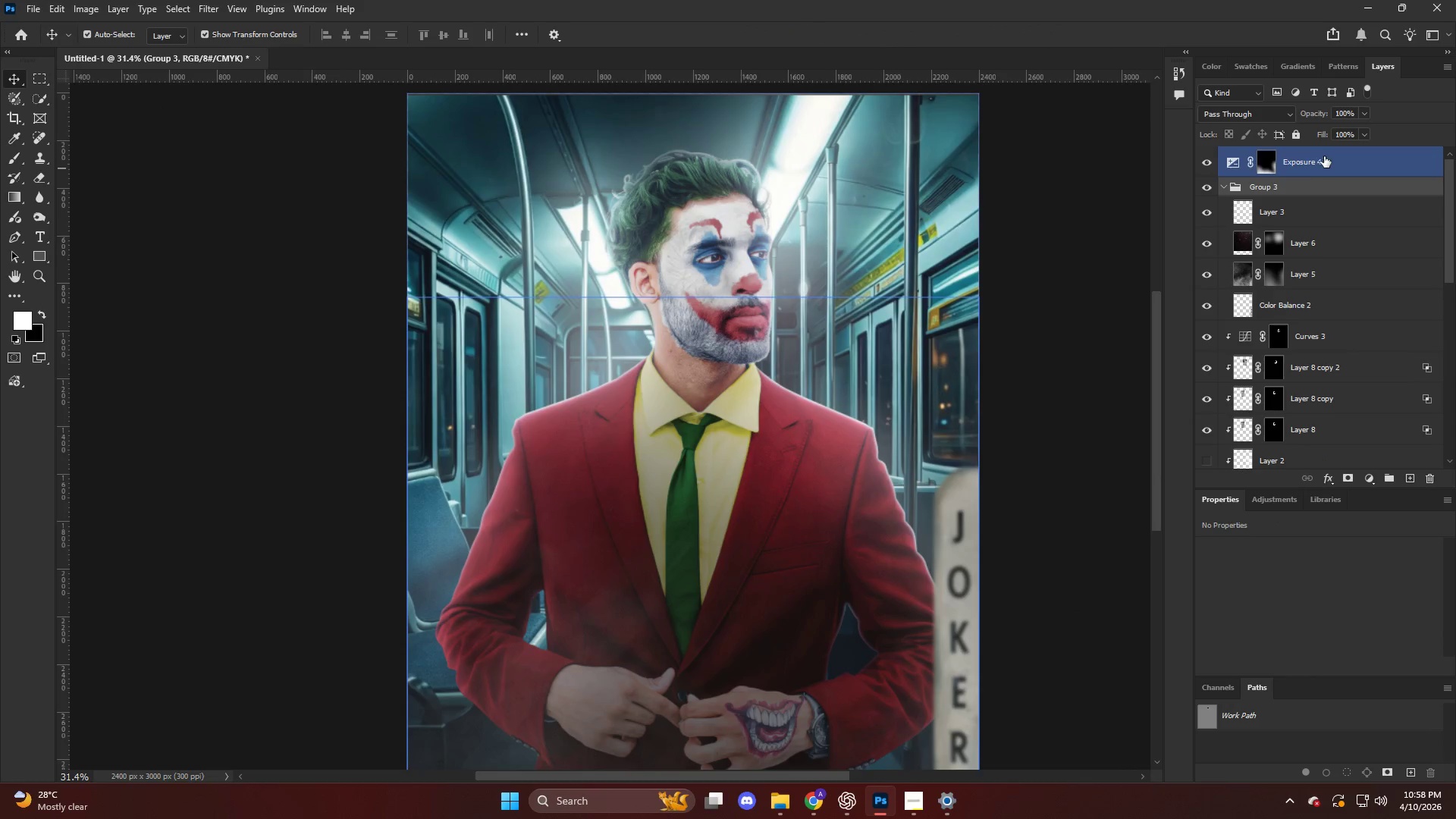 
left_click_drag(start_coordinate=[1325, 156], to_coordinate=[1305, 187])
 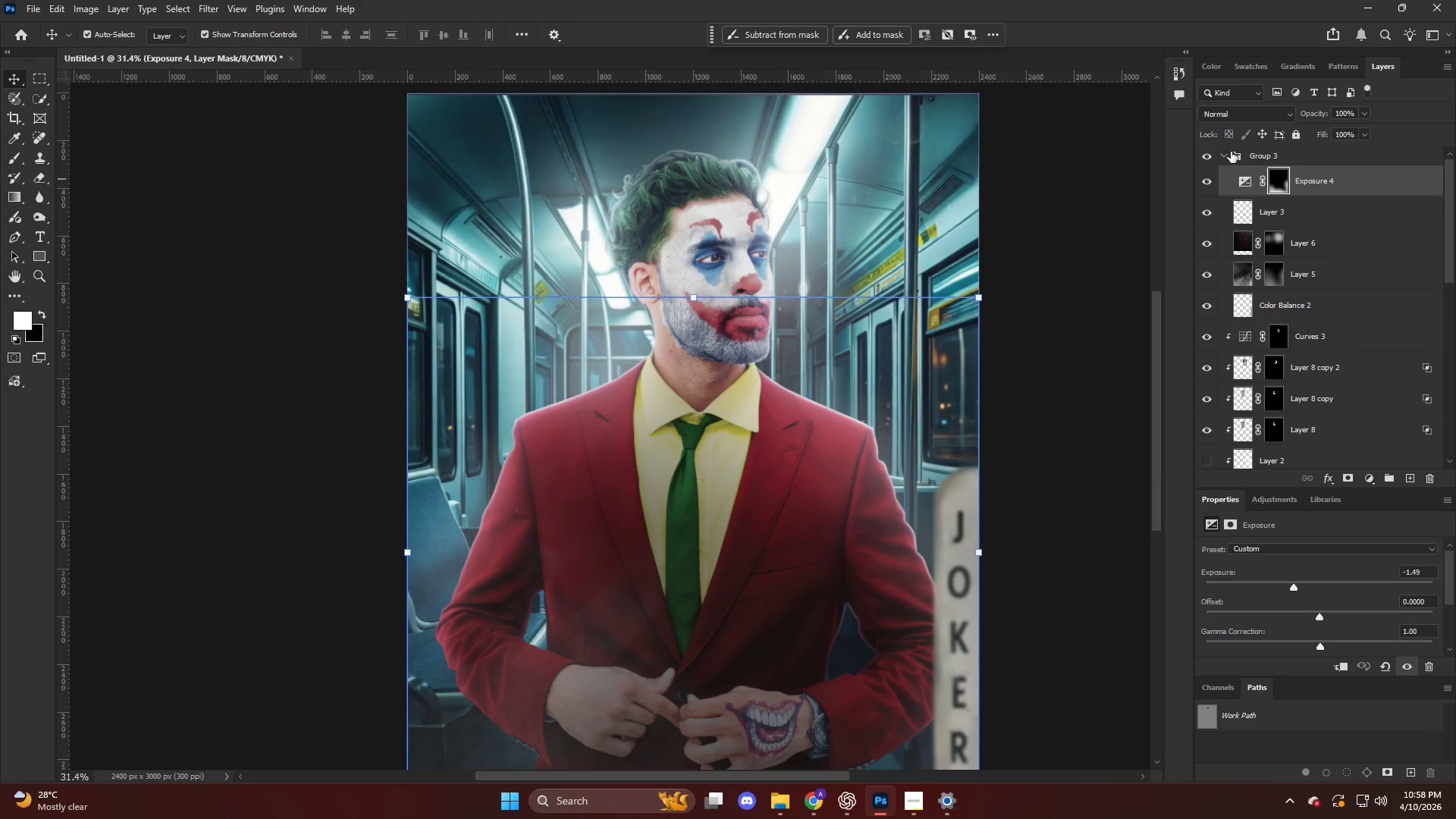 
left_click([1226, 152])
 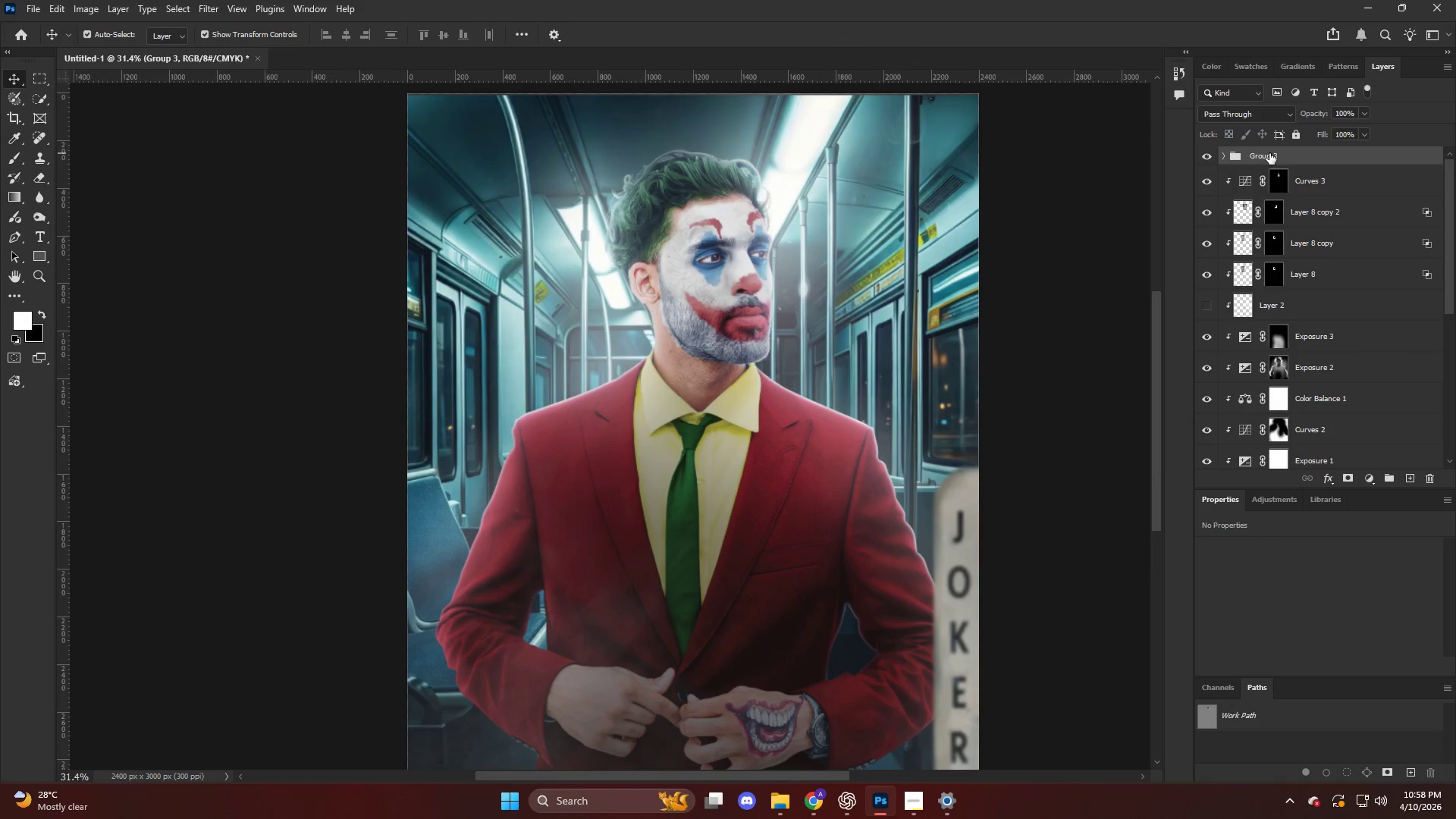 
key(Alt+AltLeft)
 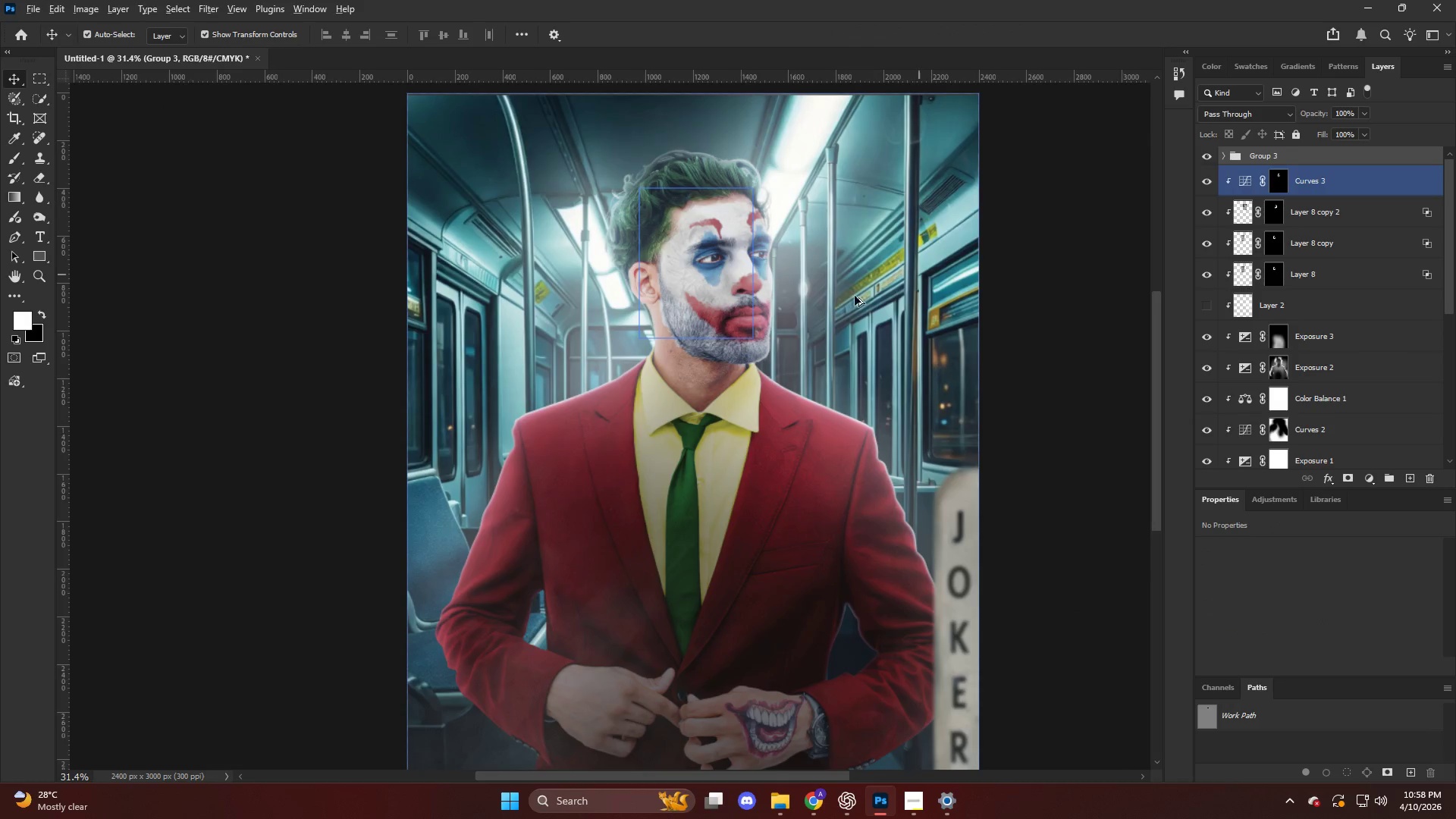 
key(Control+ControlLeft)
 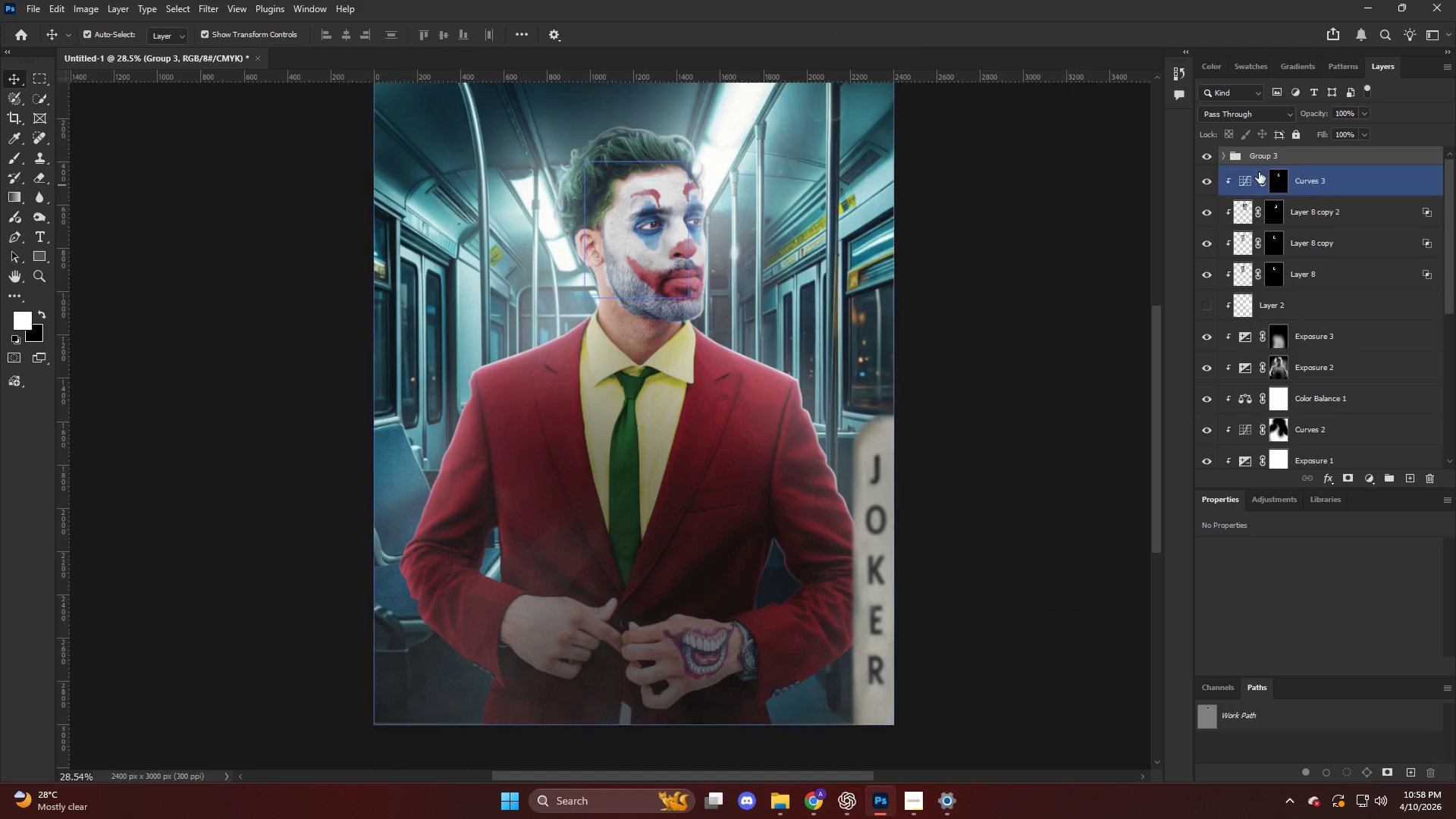 
scroll: coordinate [847, 303], scroll_direction: down, amount: 10.0
 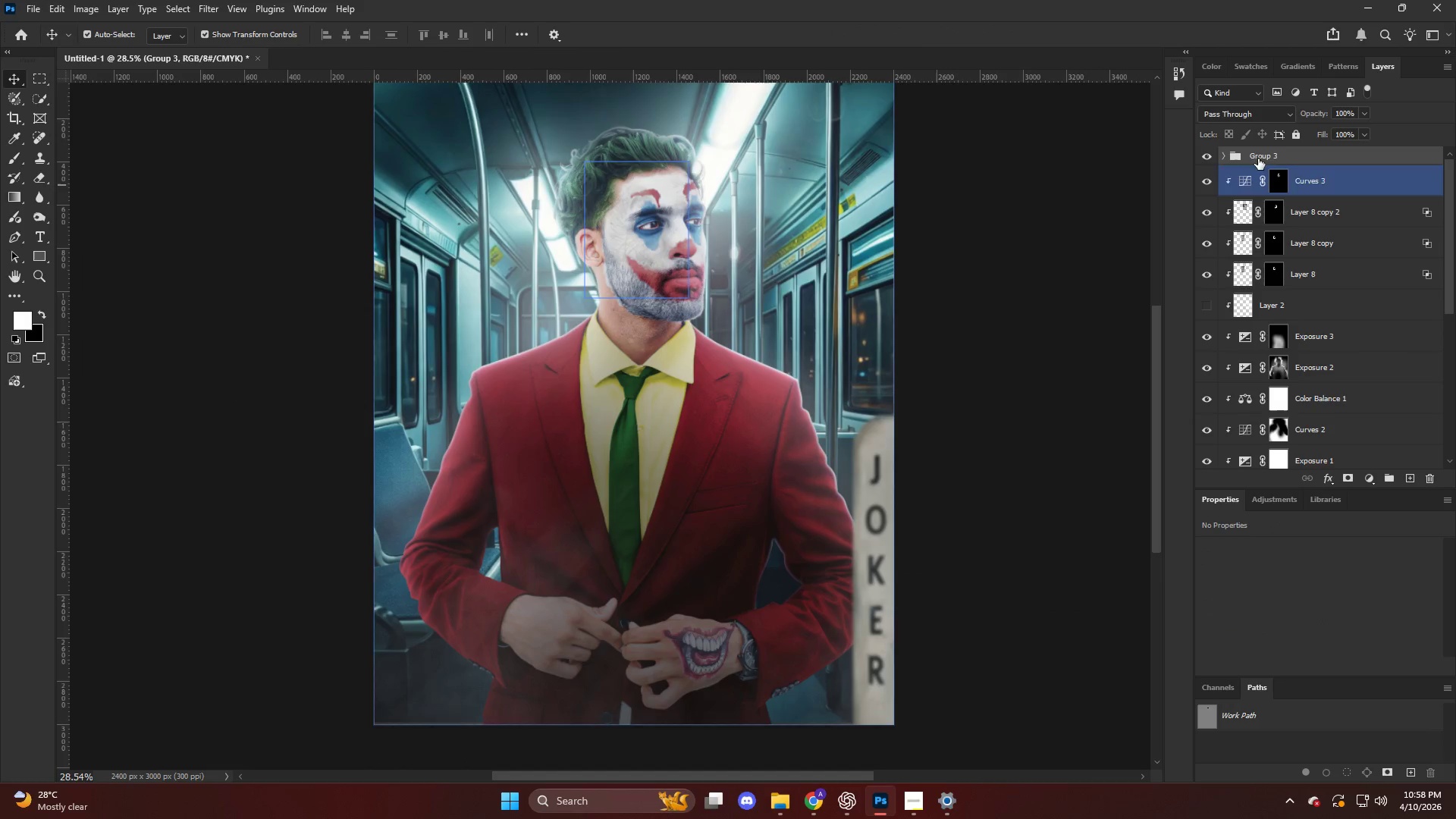 
left_click([1258, 153])
 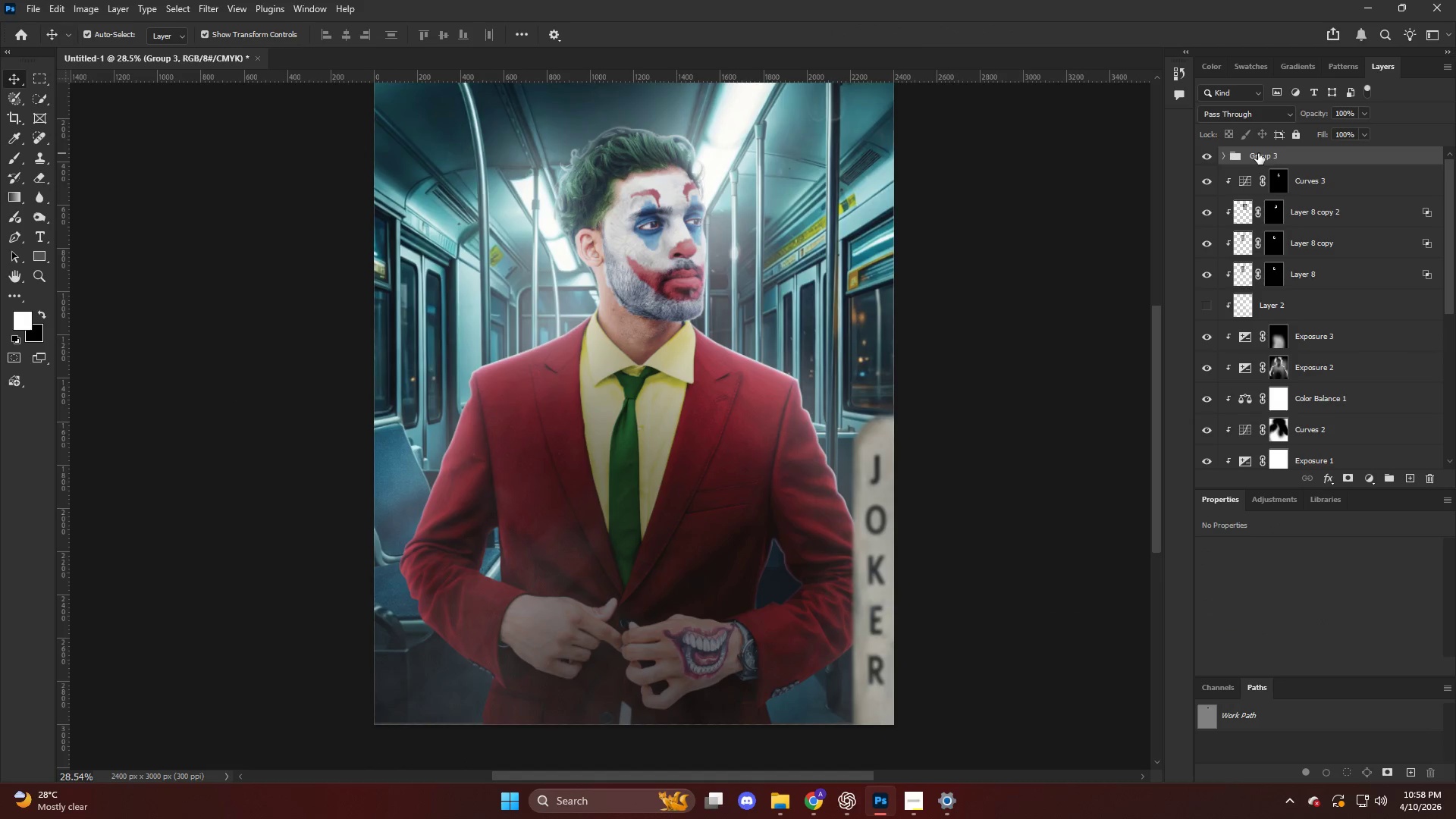 
key(Alt+Control+E)
 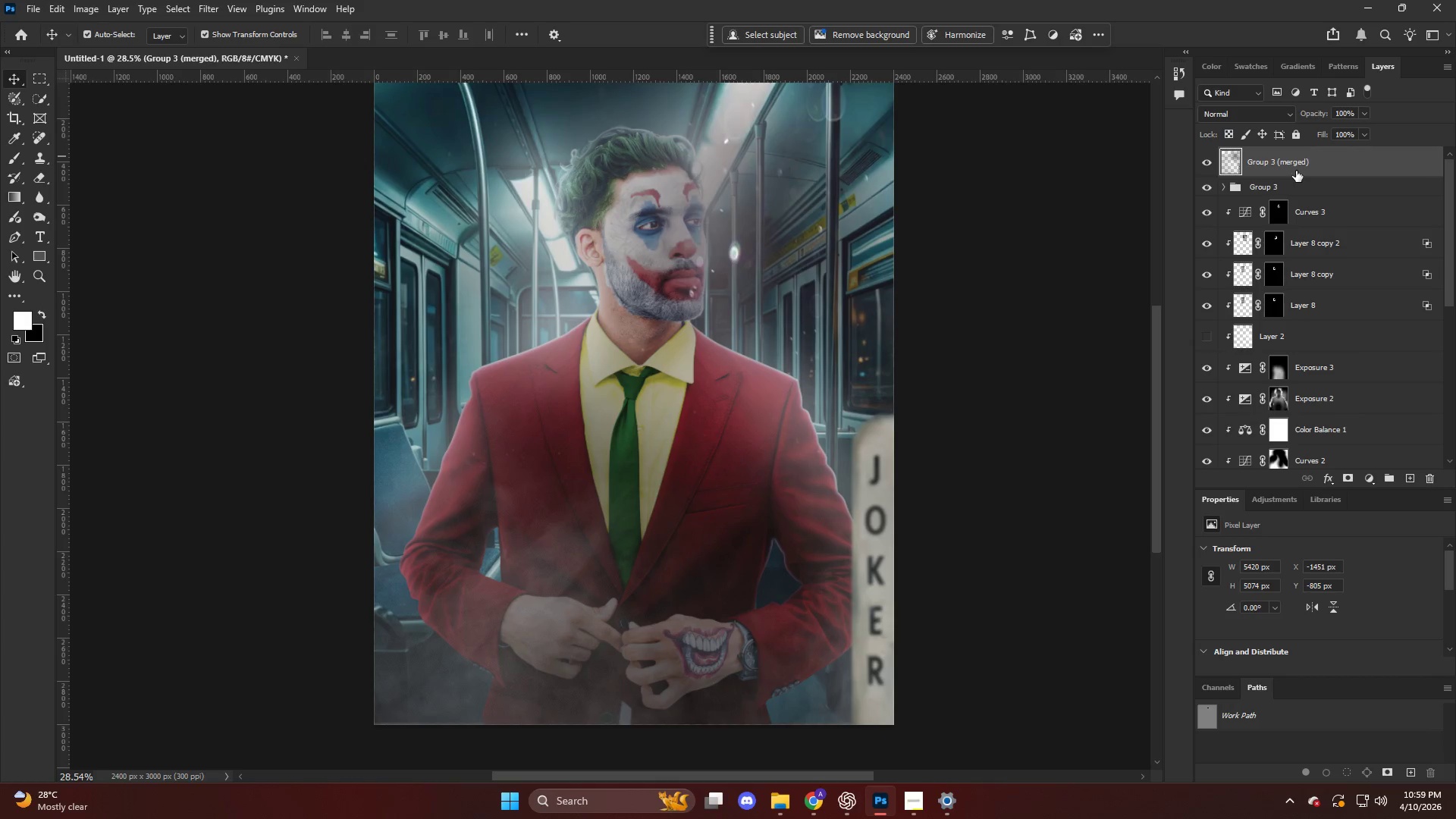 
key(Control+ControlLeft)
 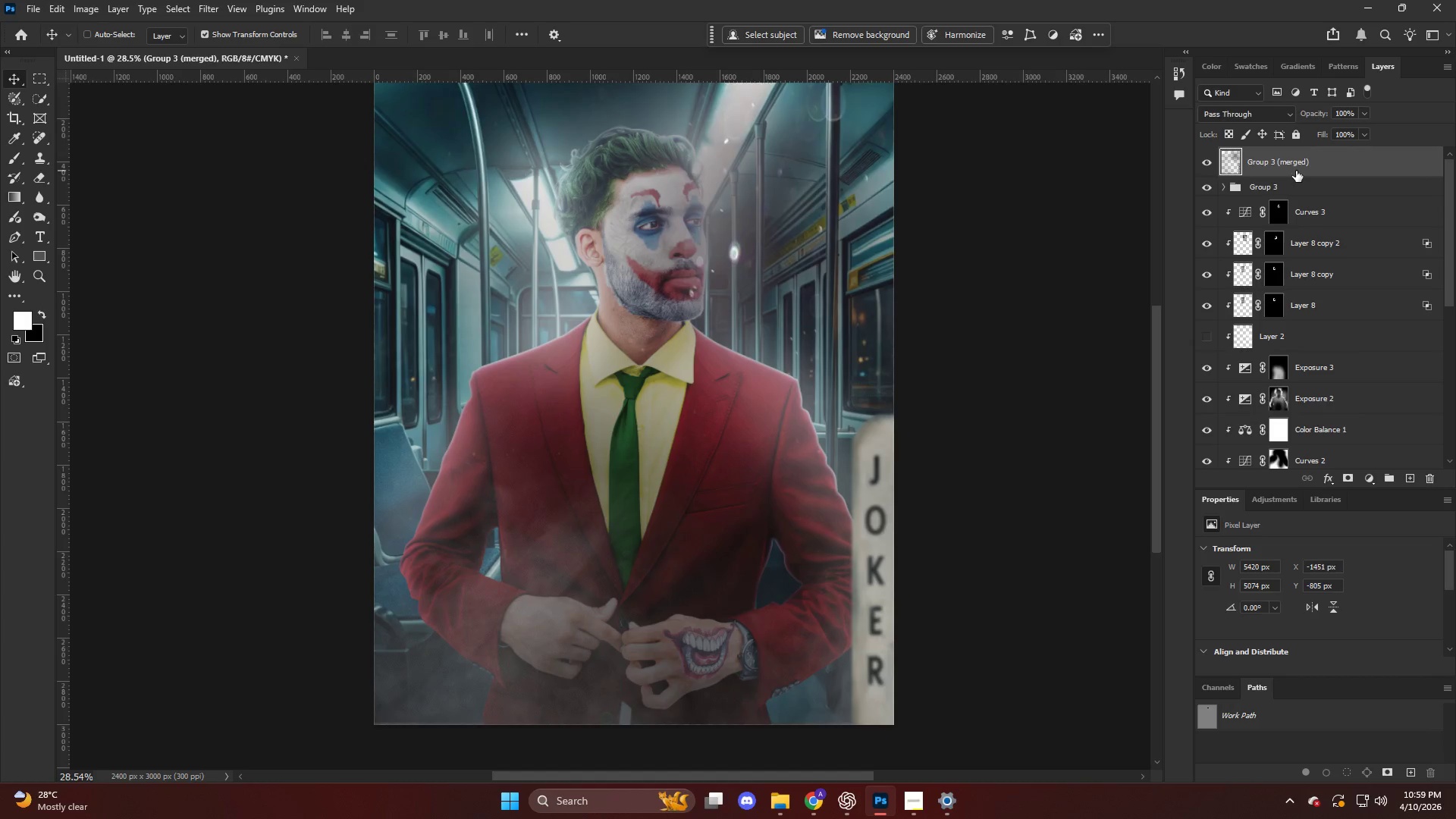 
key(Control+Z)
 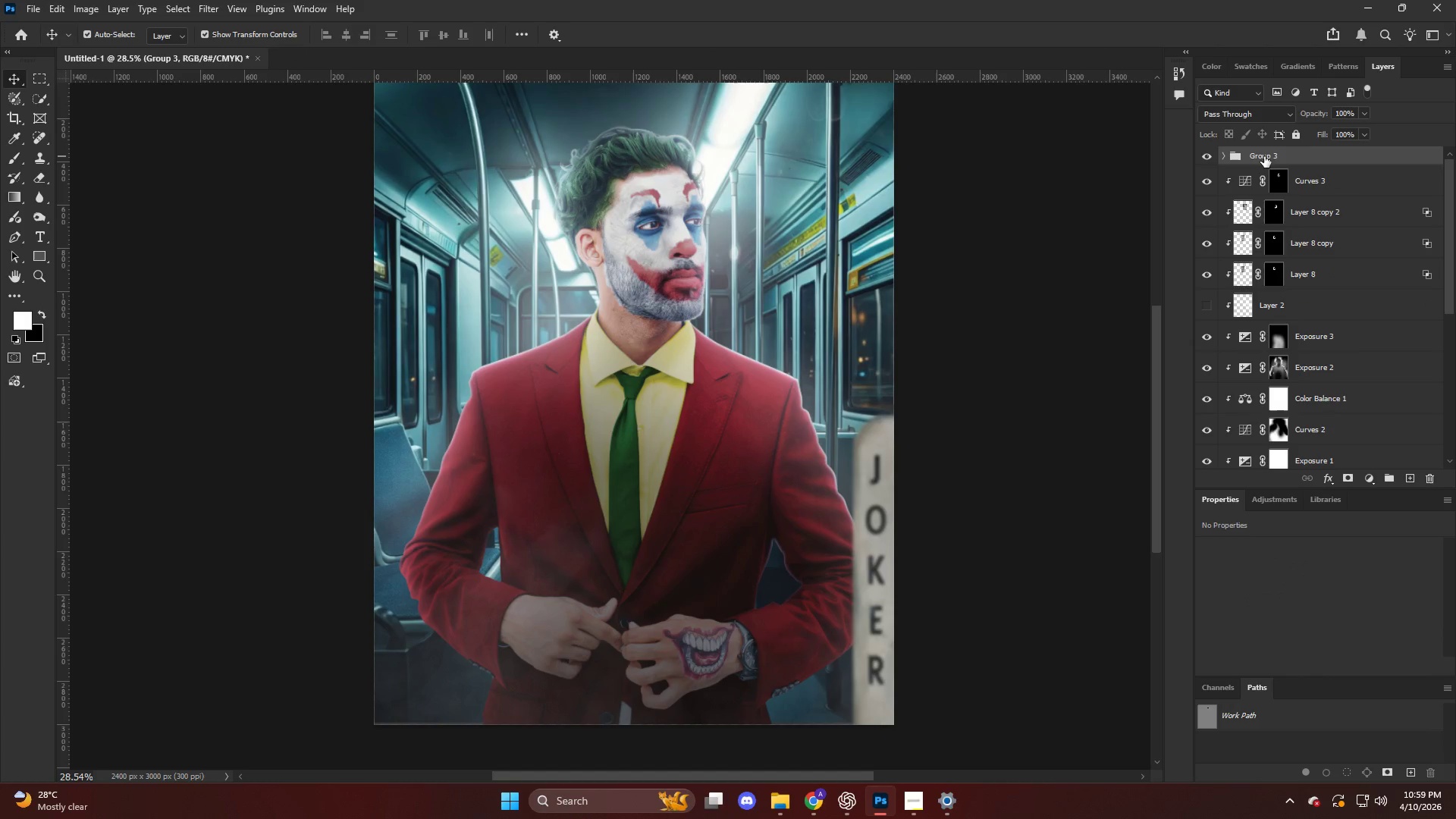 
right_click([1268, 153])
 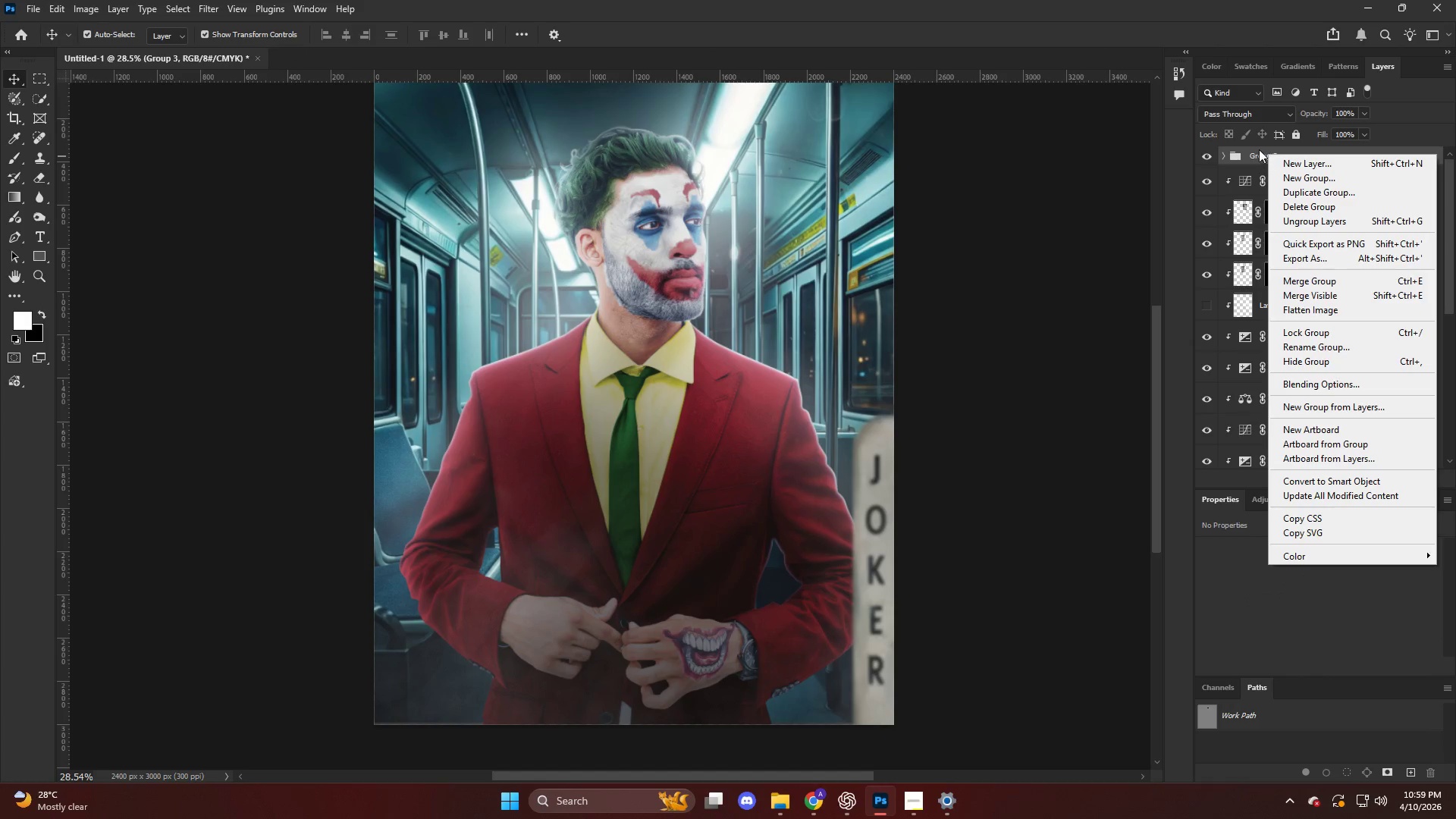 
left_click([1256, 148])
 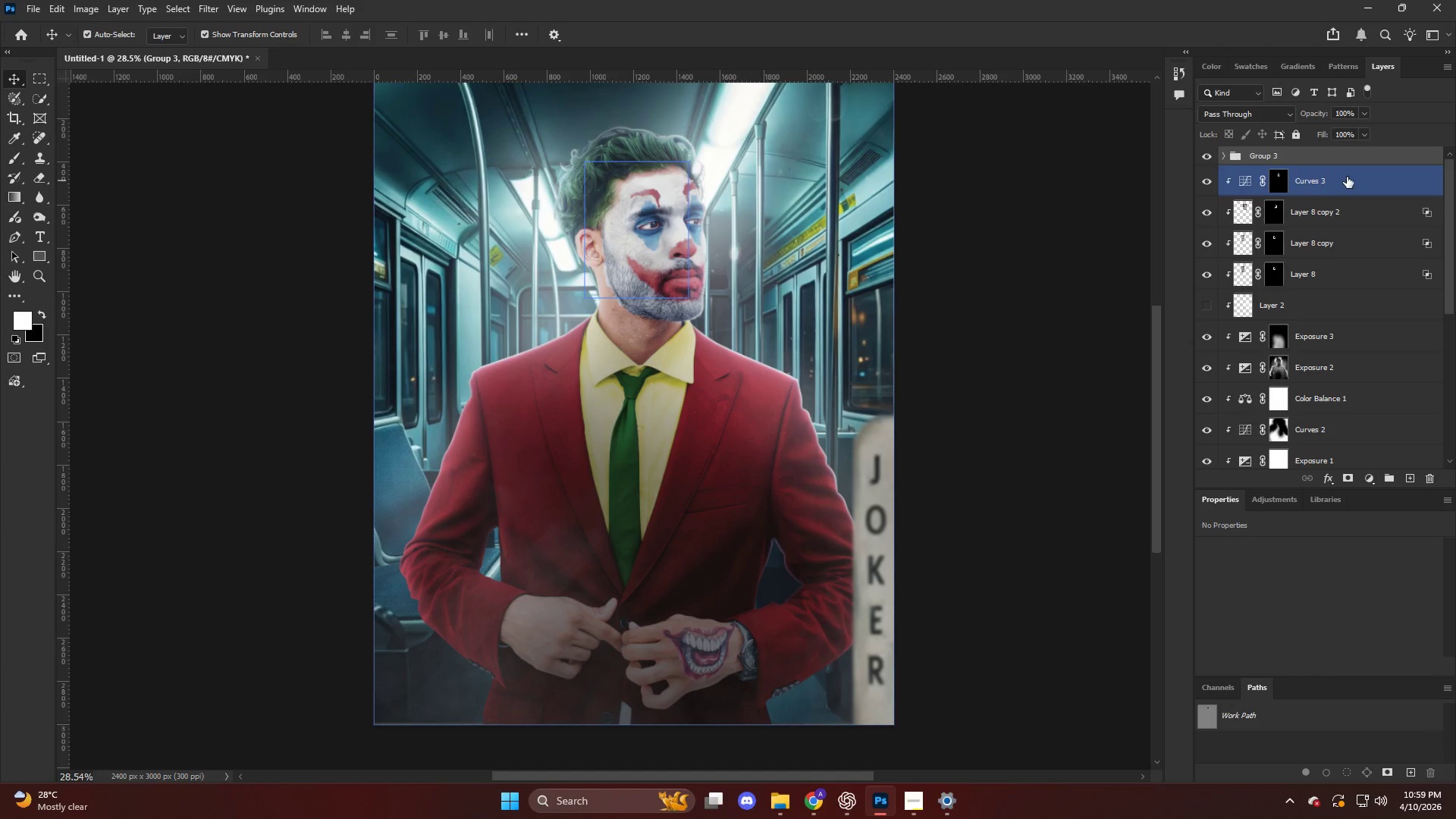 
hold_key(key=ShiftLeft, duration=0.52)
 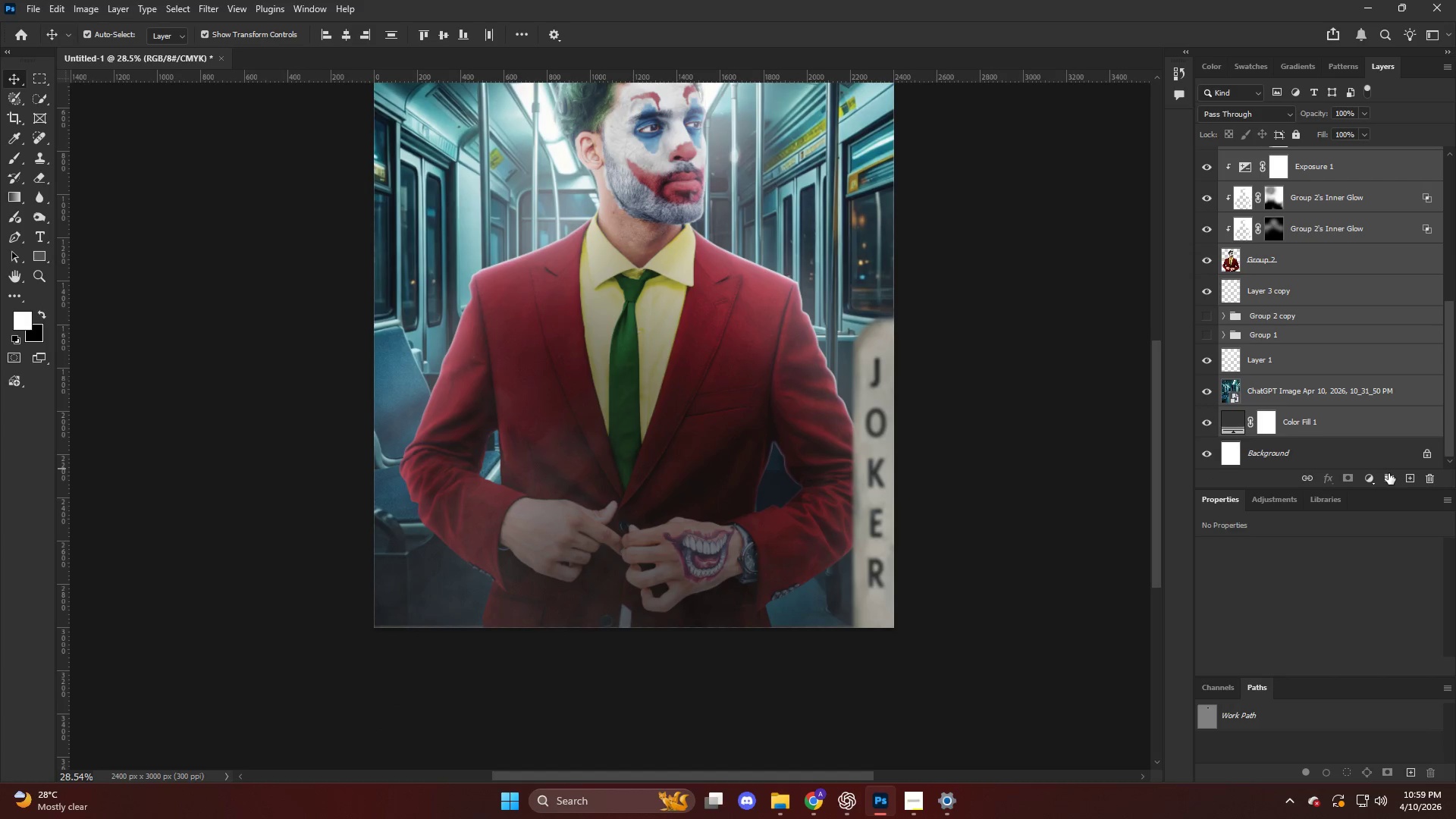 
scroll: coordinate [1328, 409], scroll_direction: down, amount: 30.0
 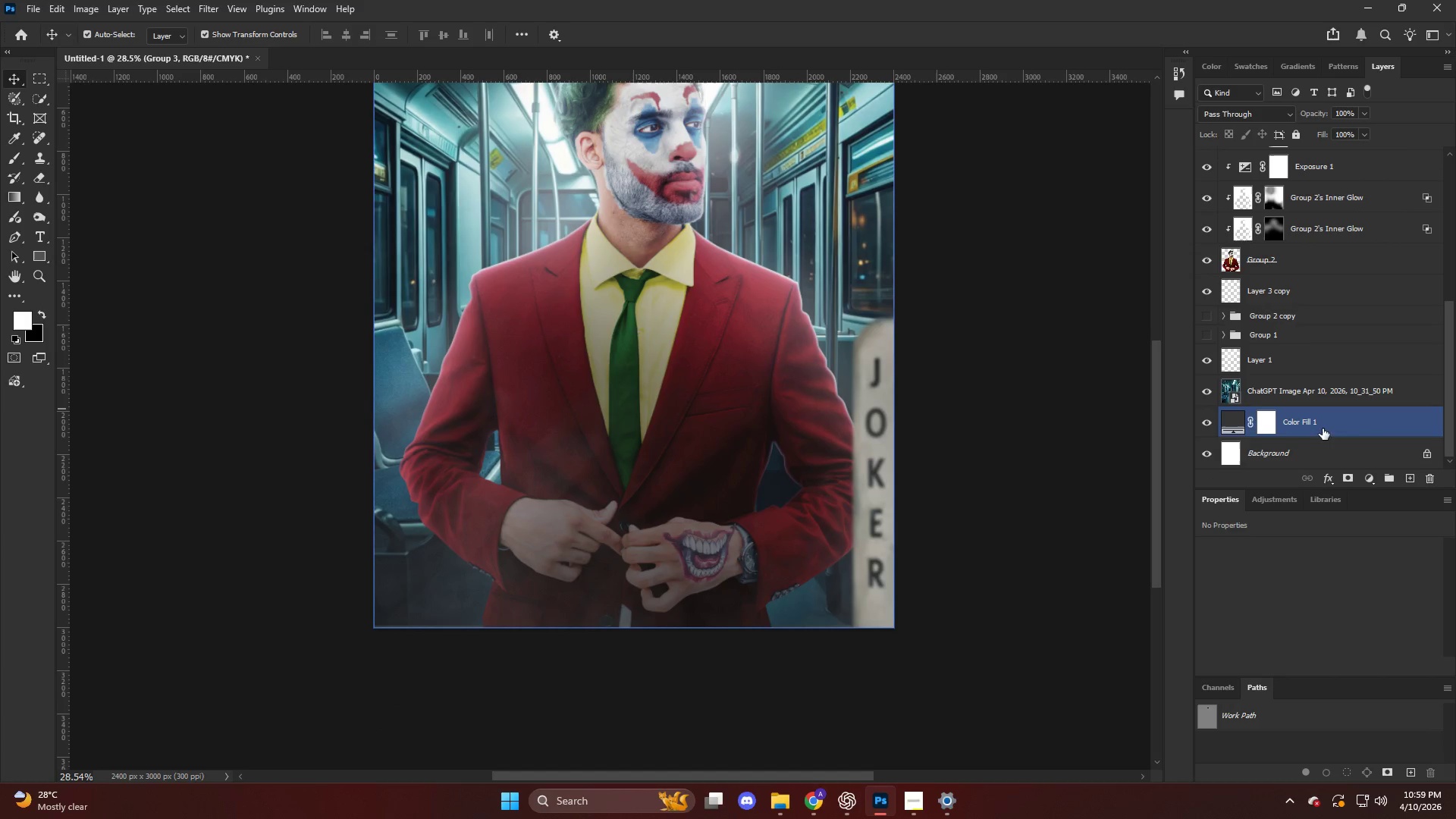 
left_click([1389, 474])
 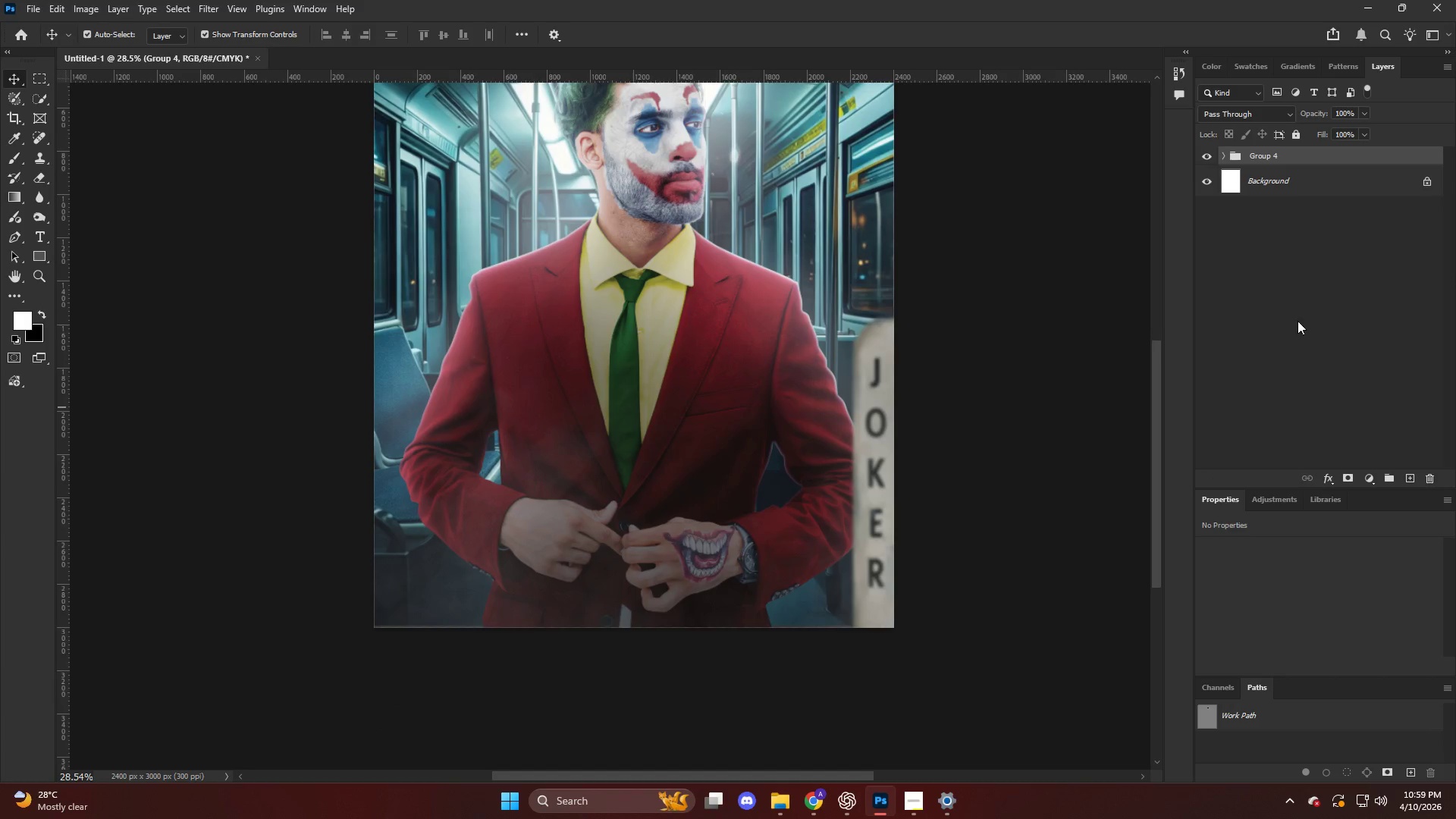 
hold_key(key=AltLeft, duration=0.53)
 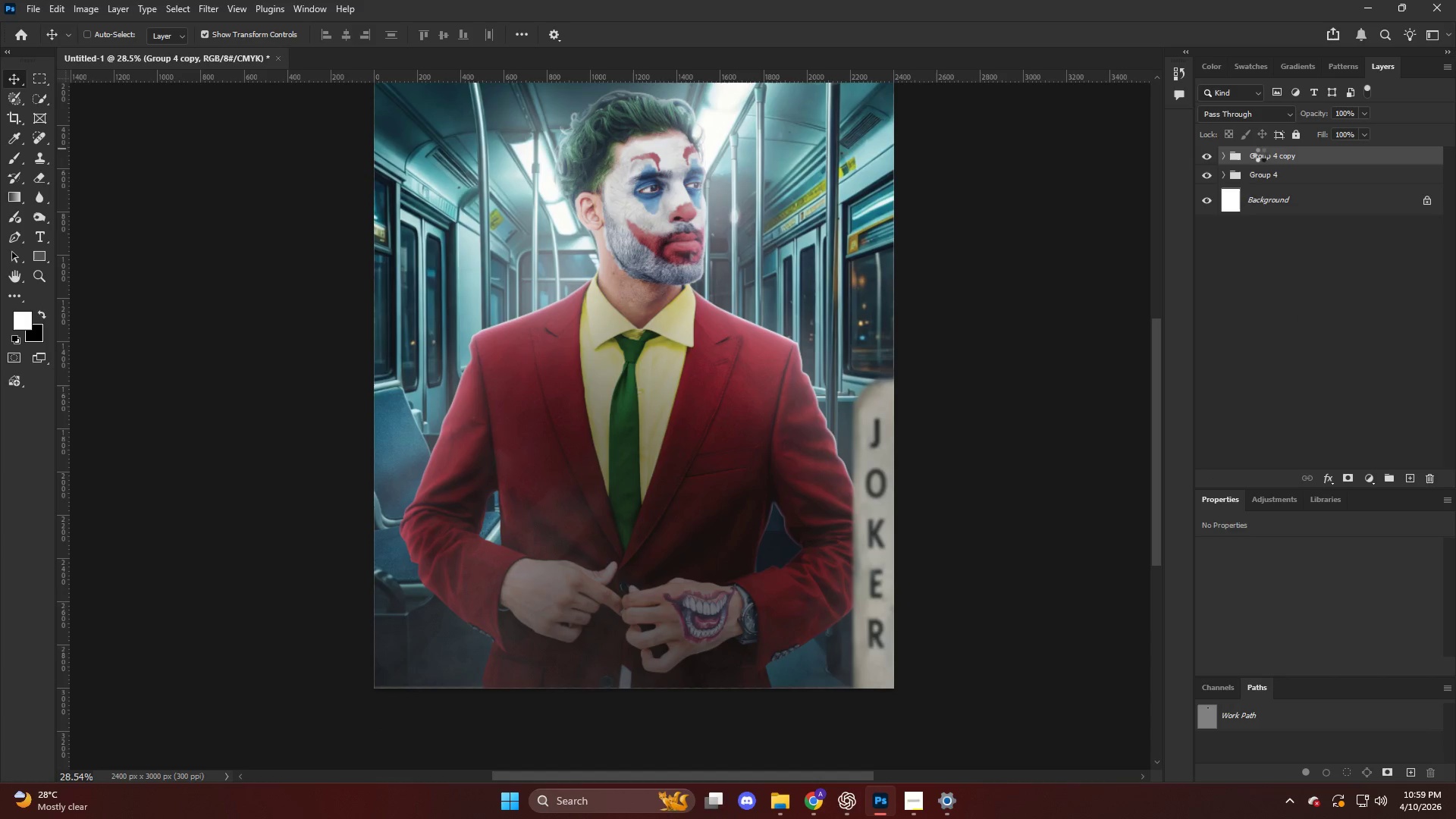 
scroll: coordinate [1279, 246], scroll_direction: up, amount: 5.0
 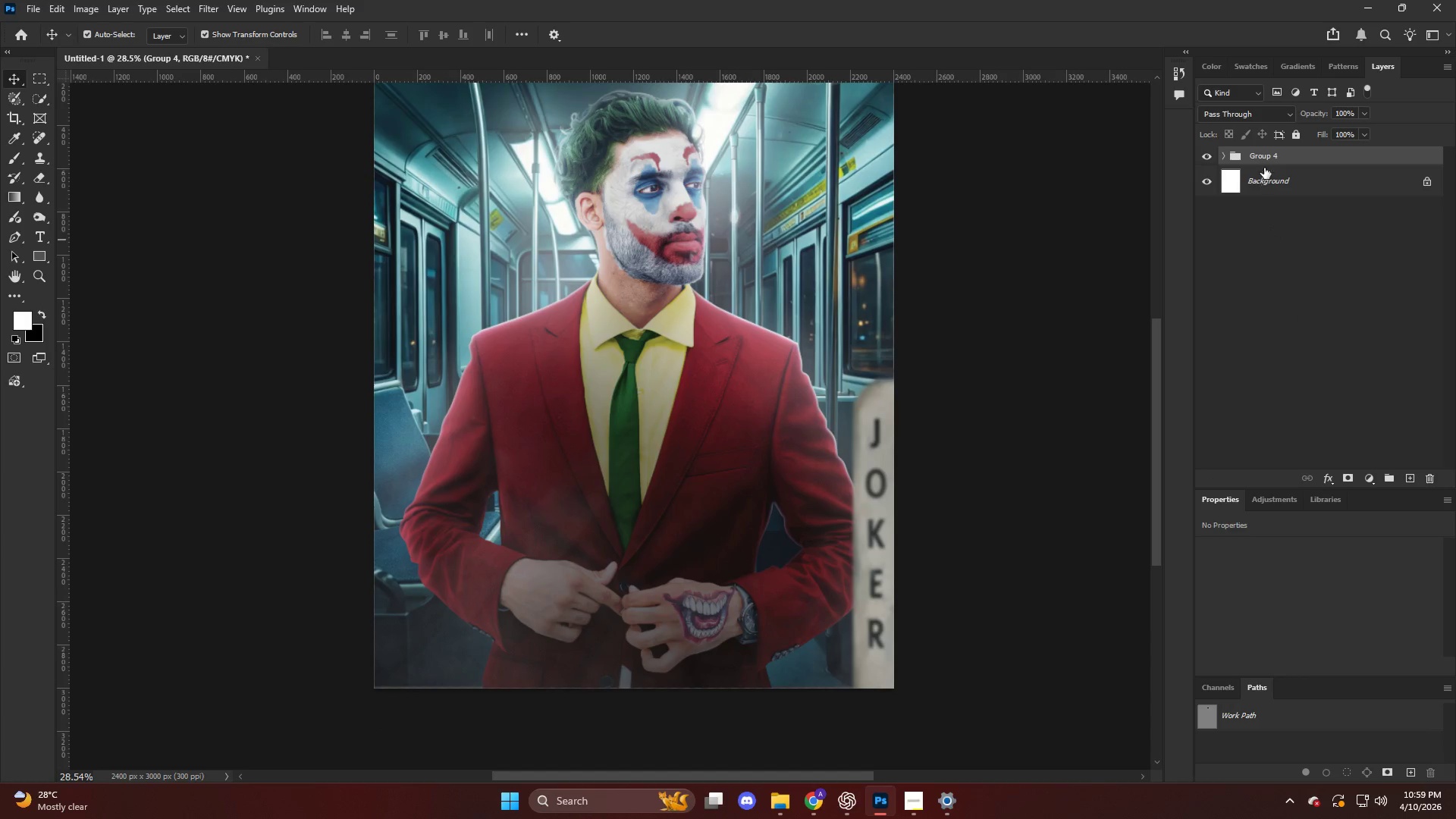 
left_click_drag(start_coordinate=[1264, 149], to_coordinate=[1262, 140])
 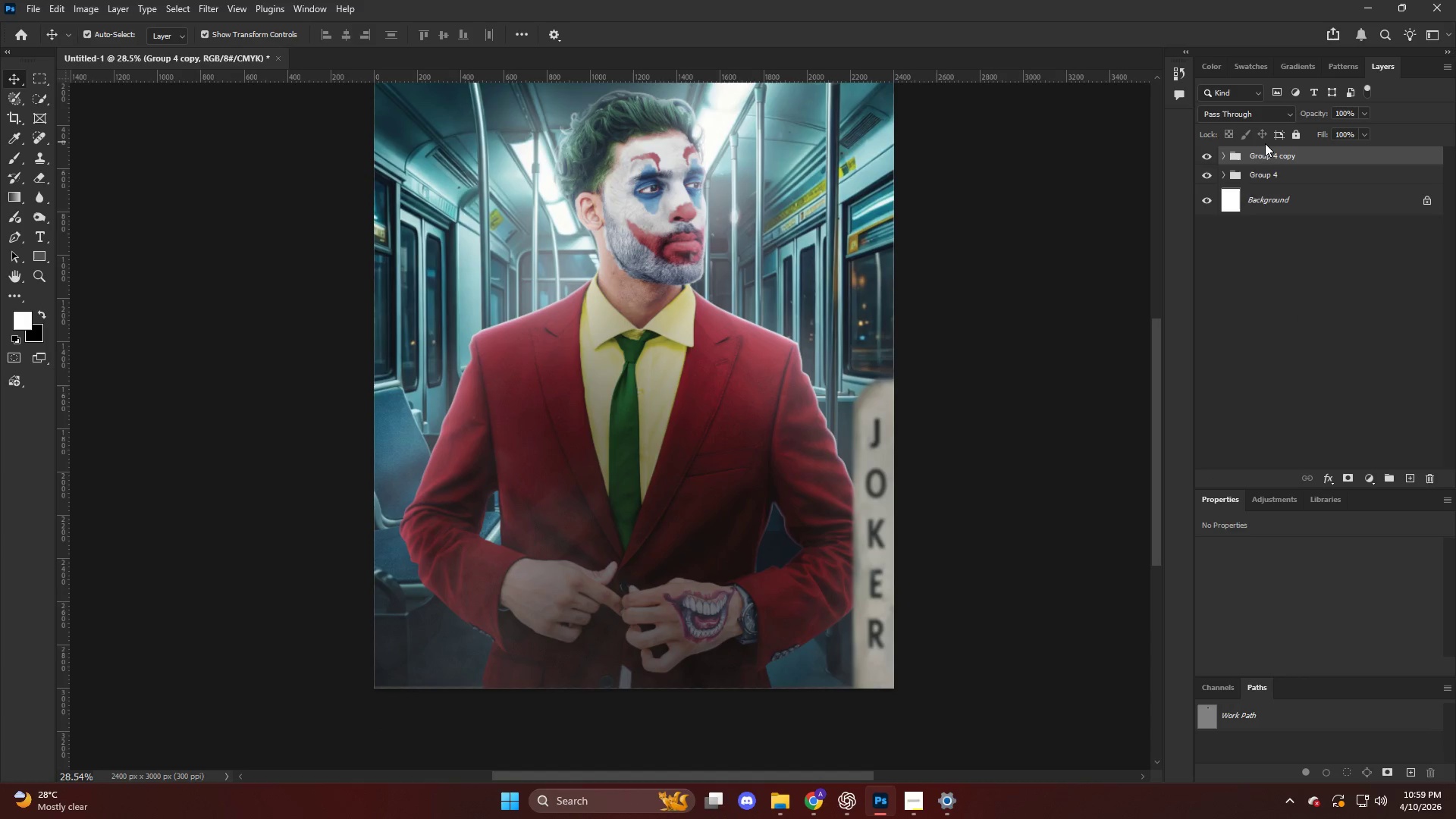 
key(Control+E)
 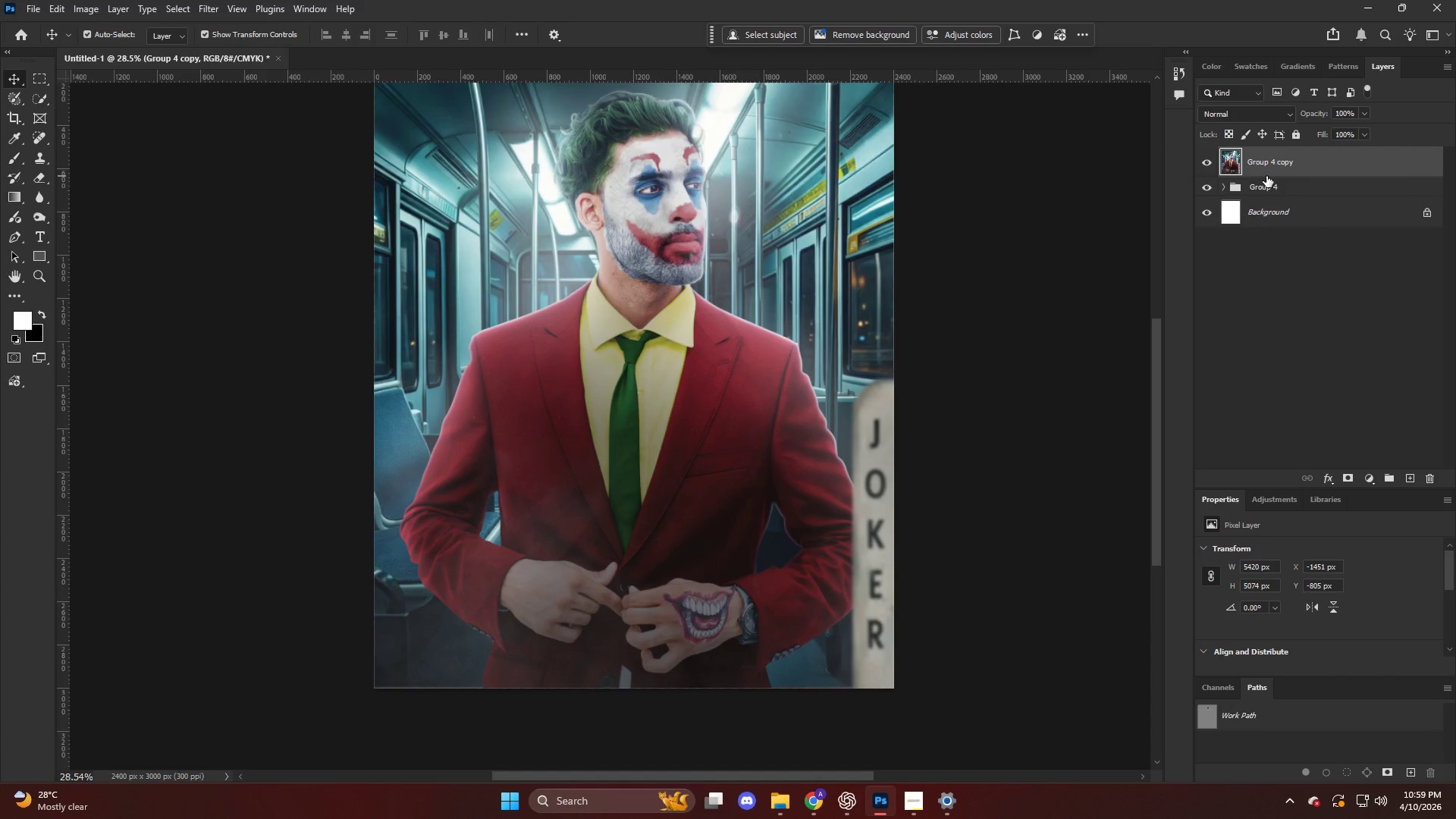 
key(Alt+AltLeft)
 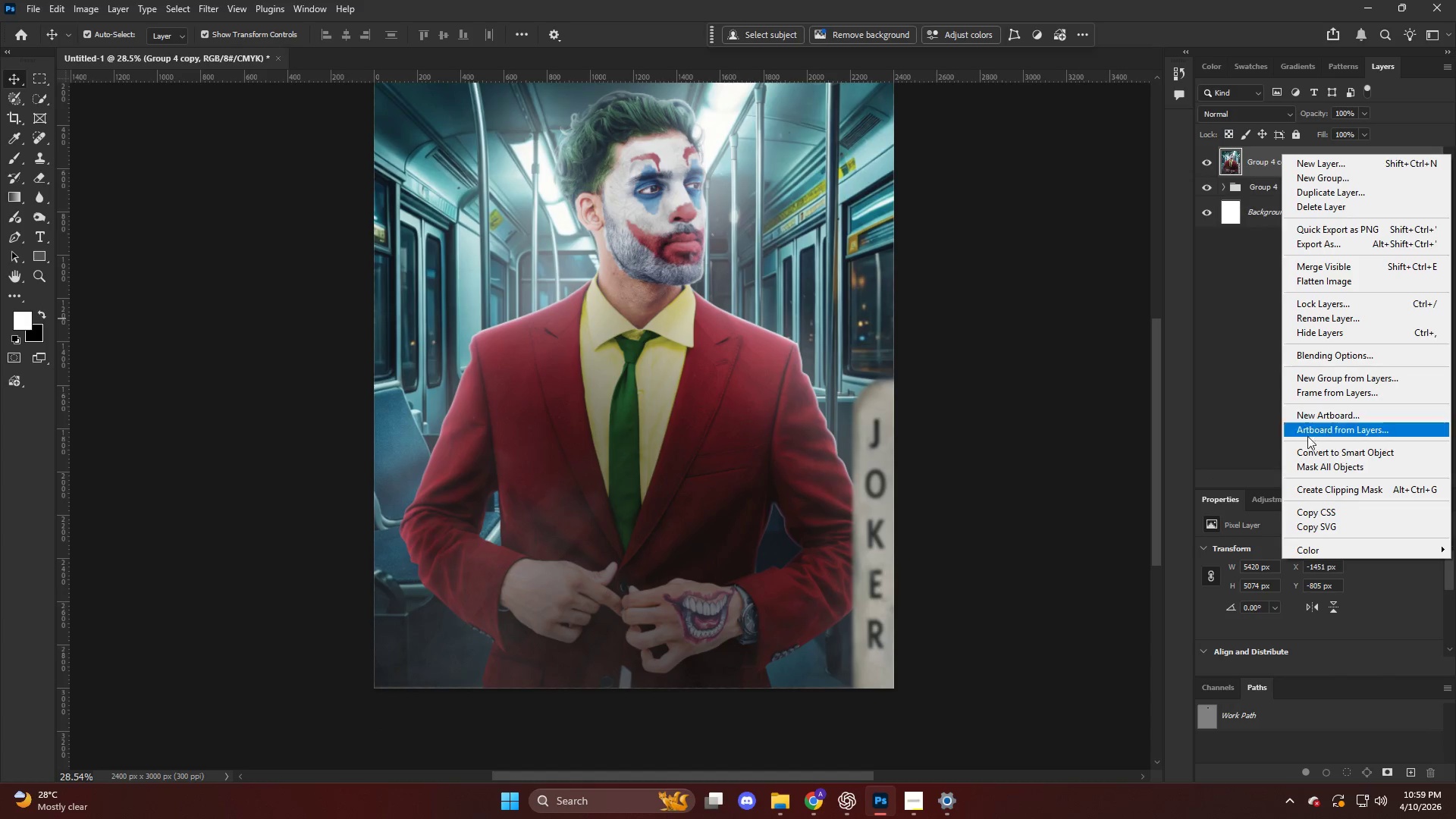 
left_click([1319, 450])
 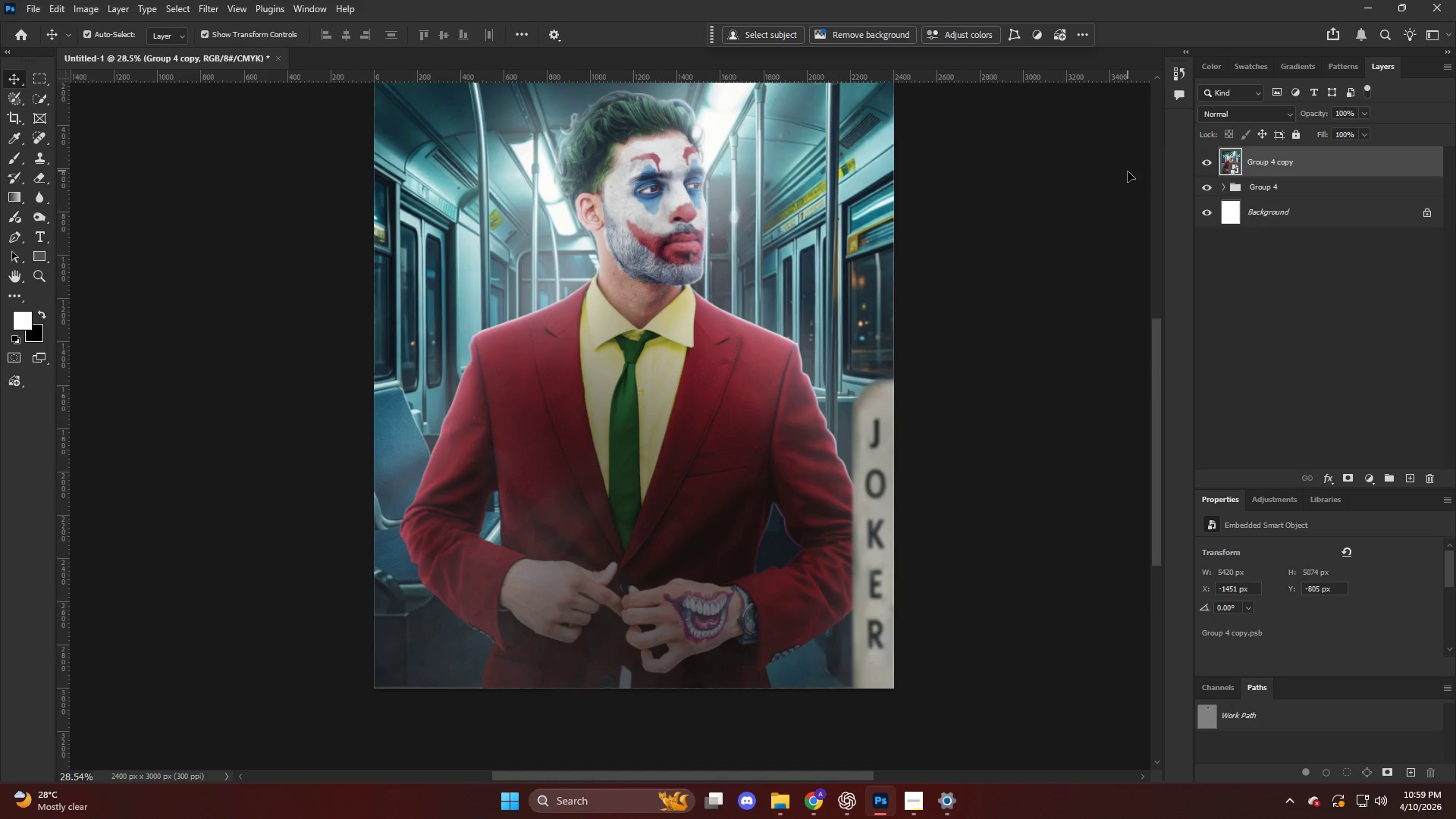 
left_click([921, 808])